 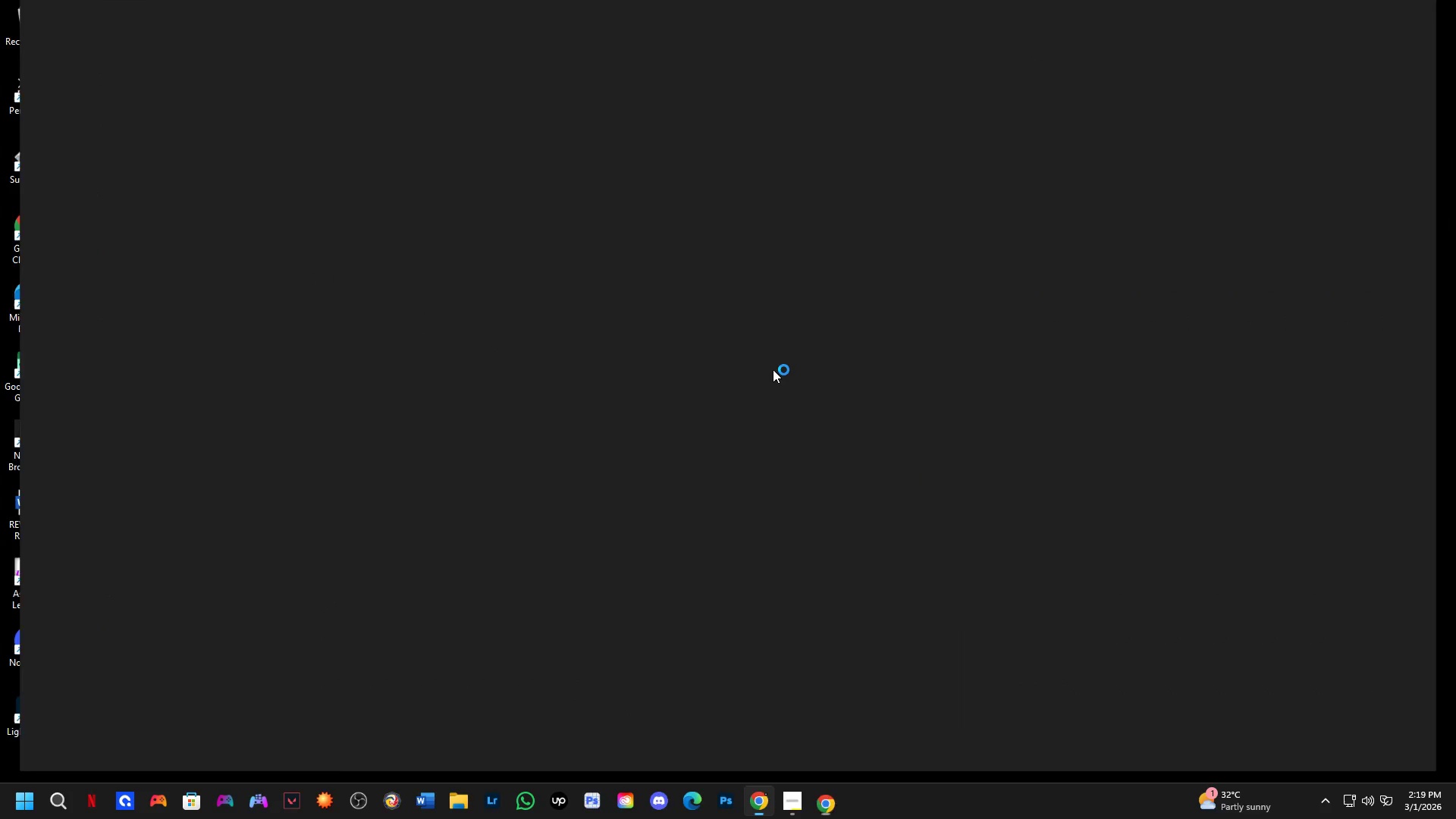 
left_click([535, 51])
 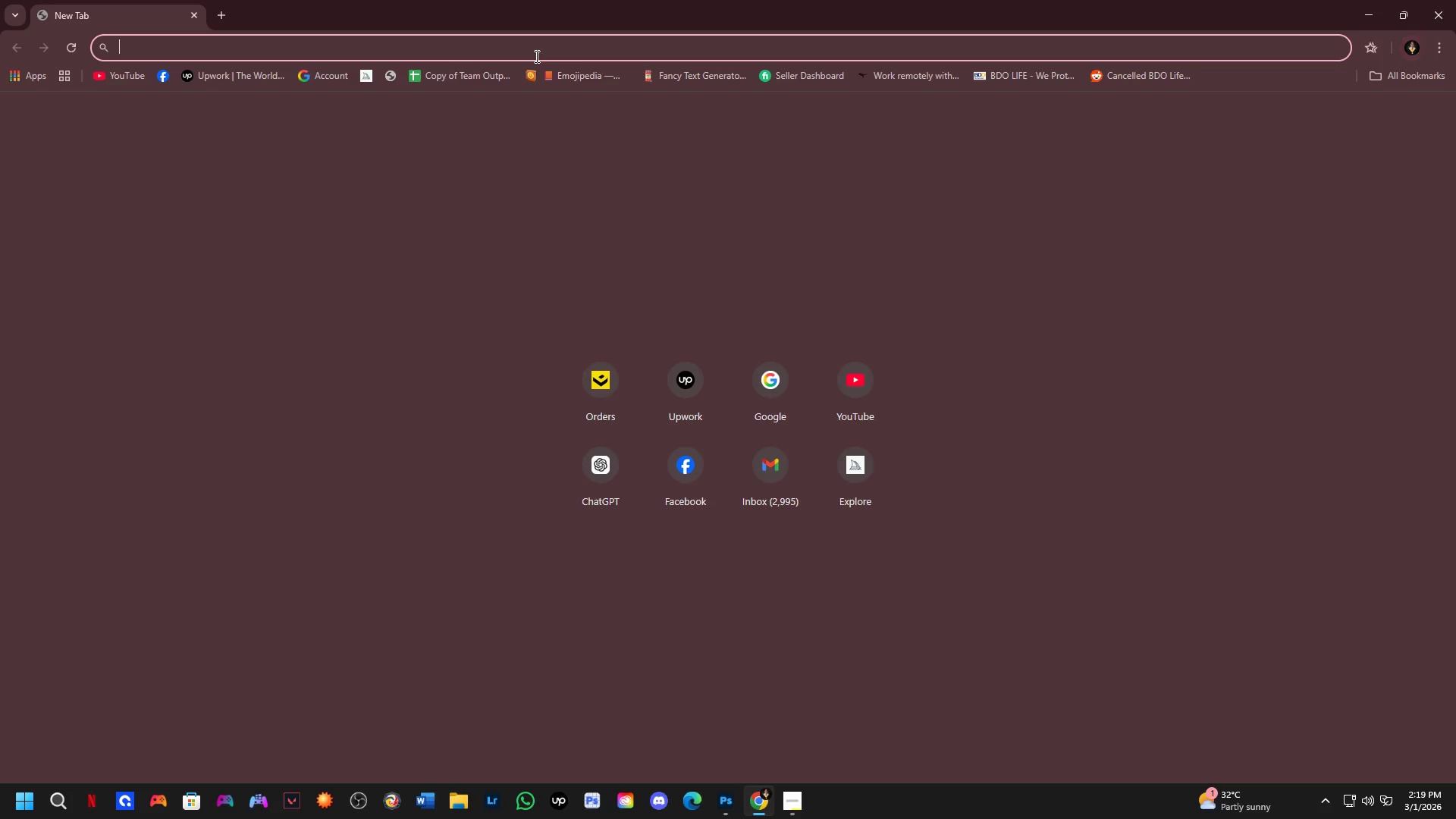 
type(pex)
 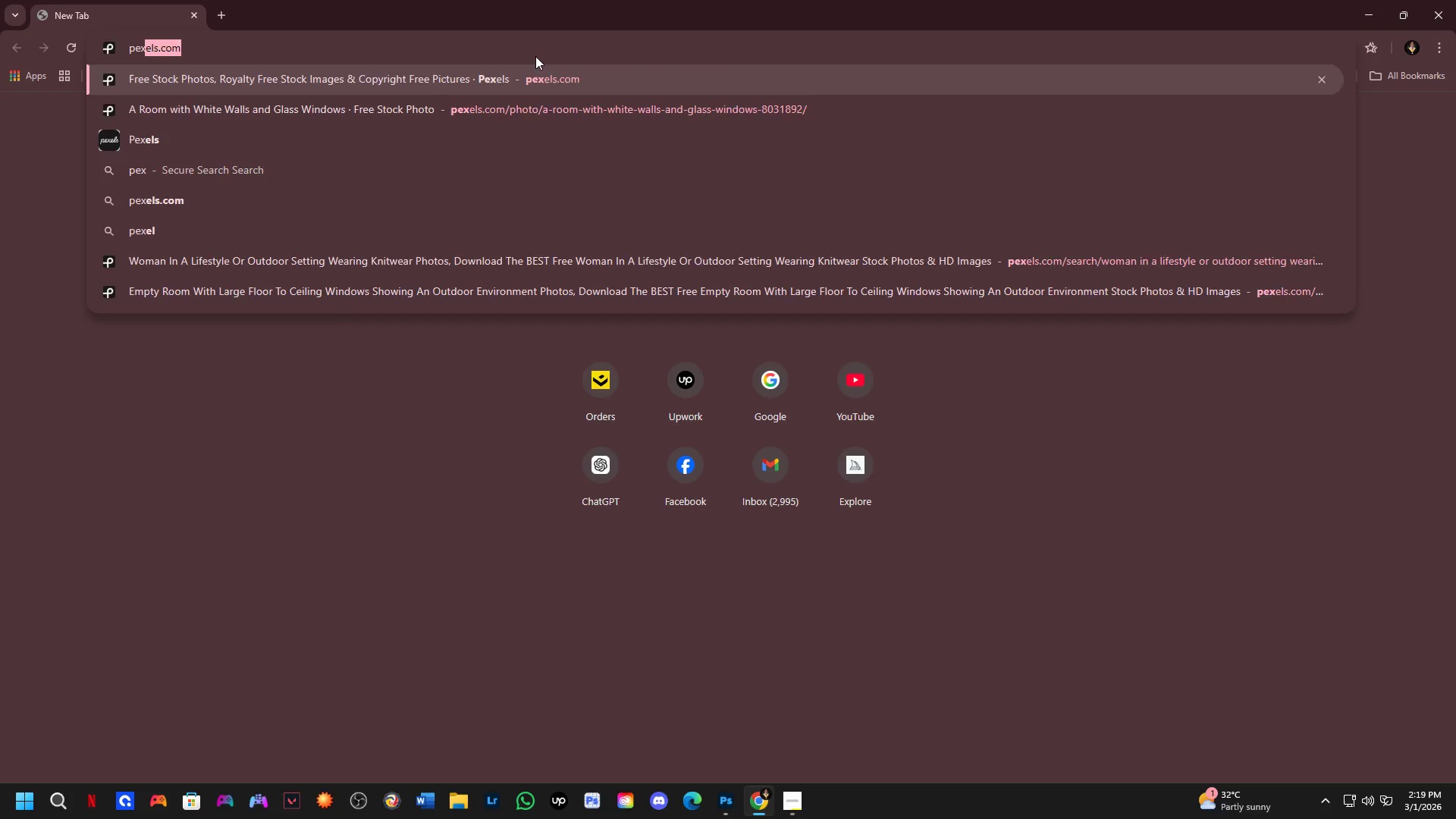 
key(Enter)
 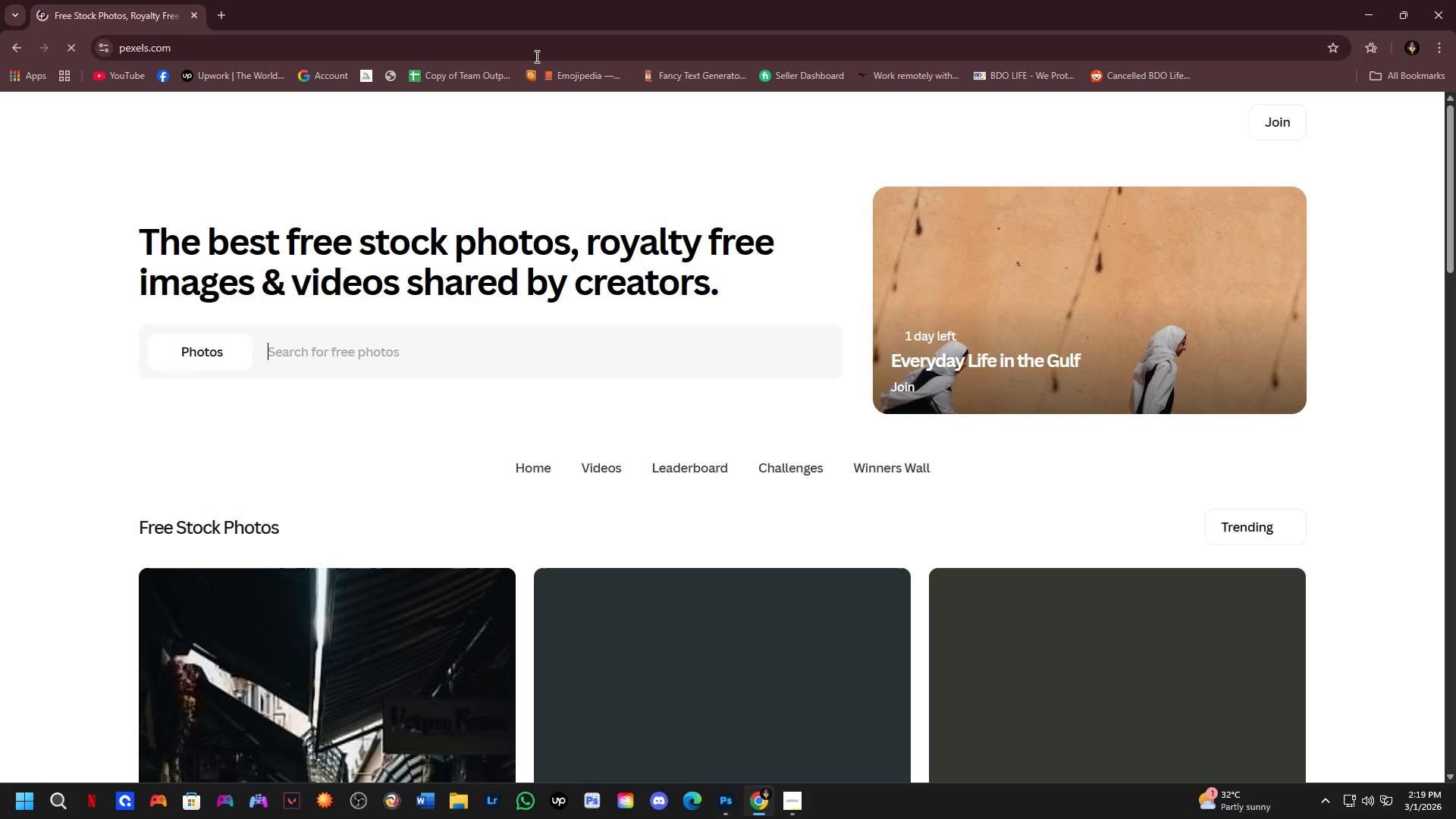 
key(Alt+AltLeft)
 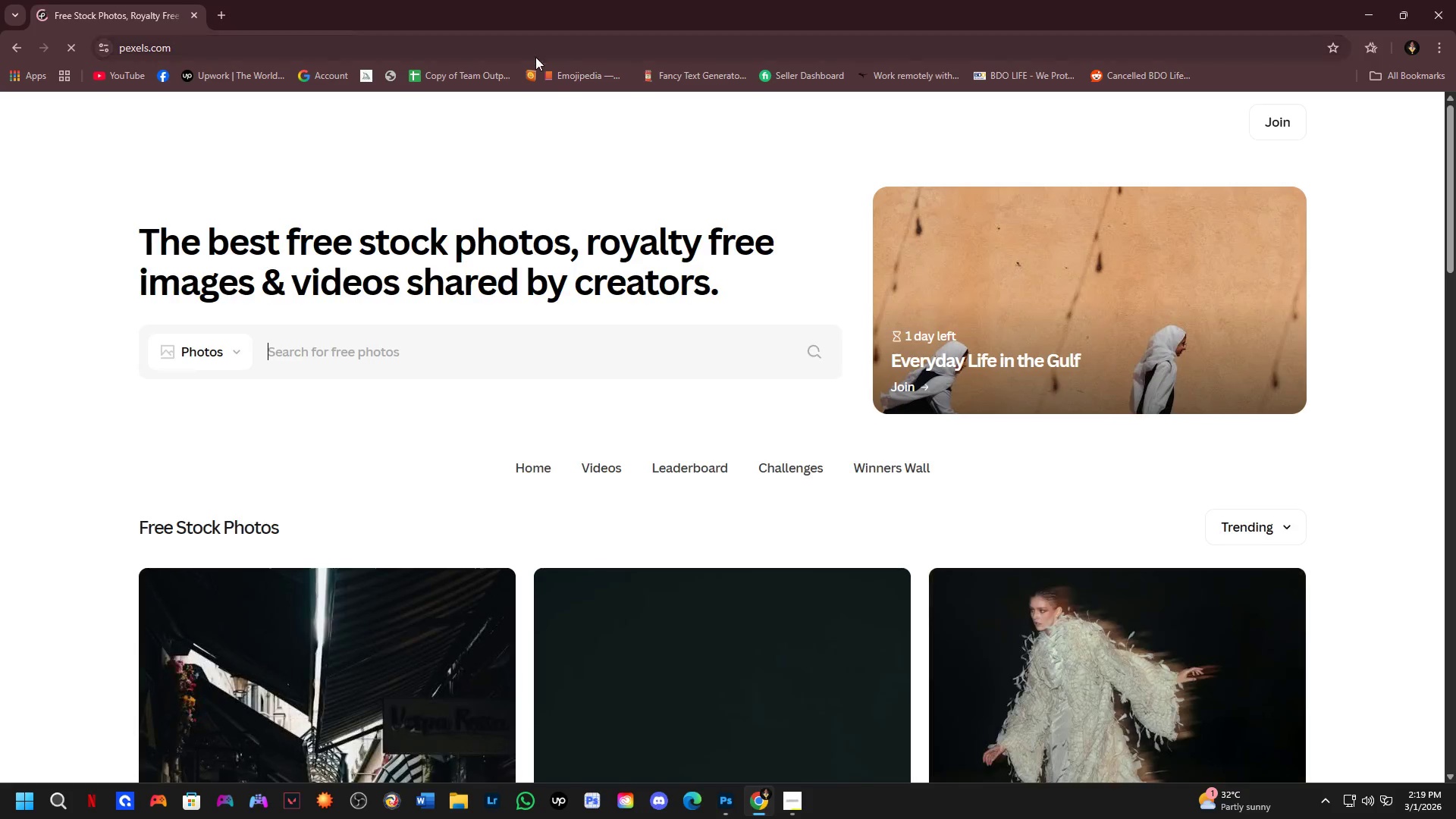 
key(Alt+Tab)